 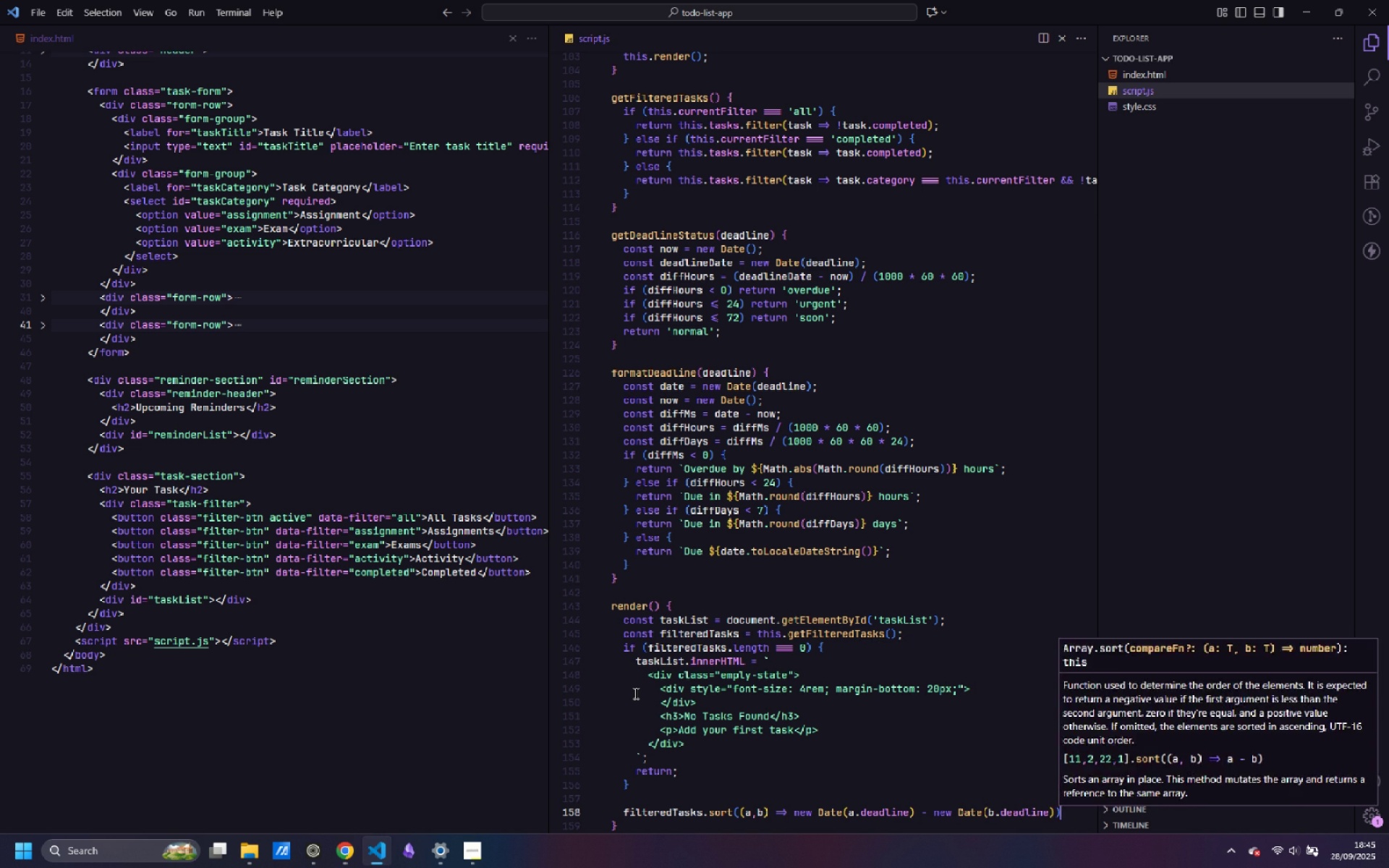 
key(ArrowRight)
 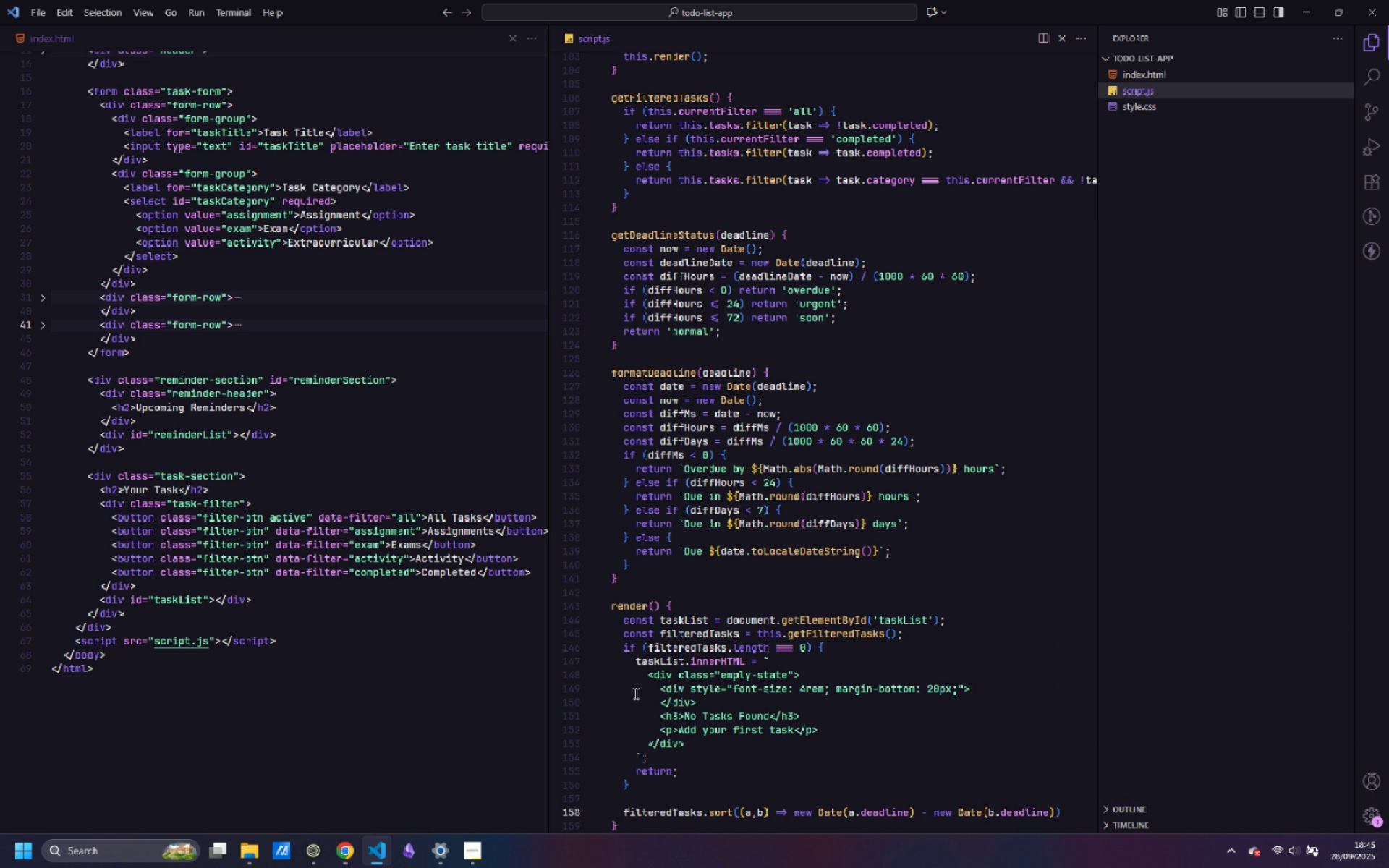 
key(Semicolon)
 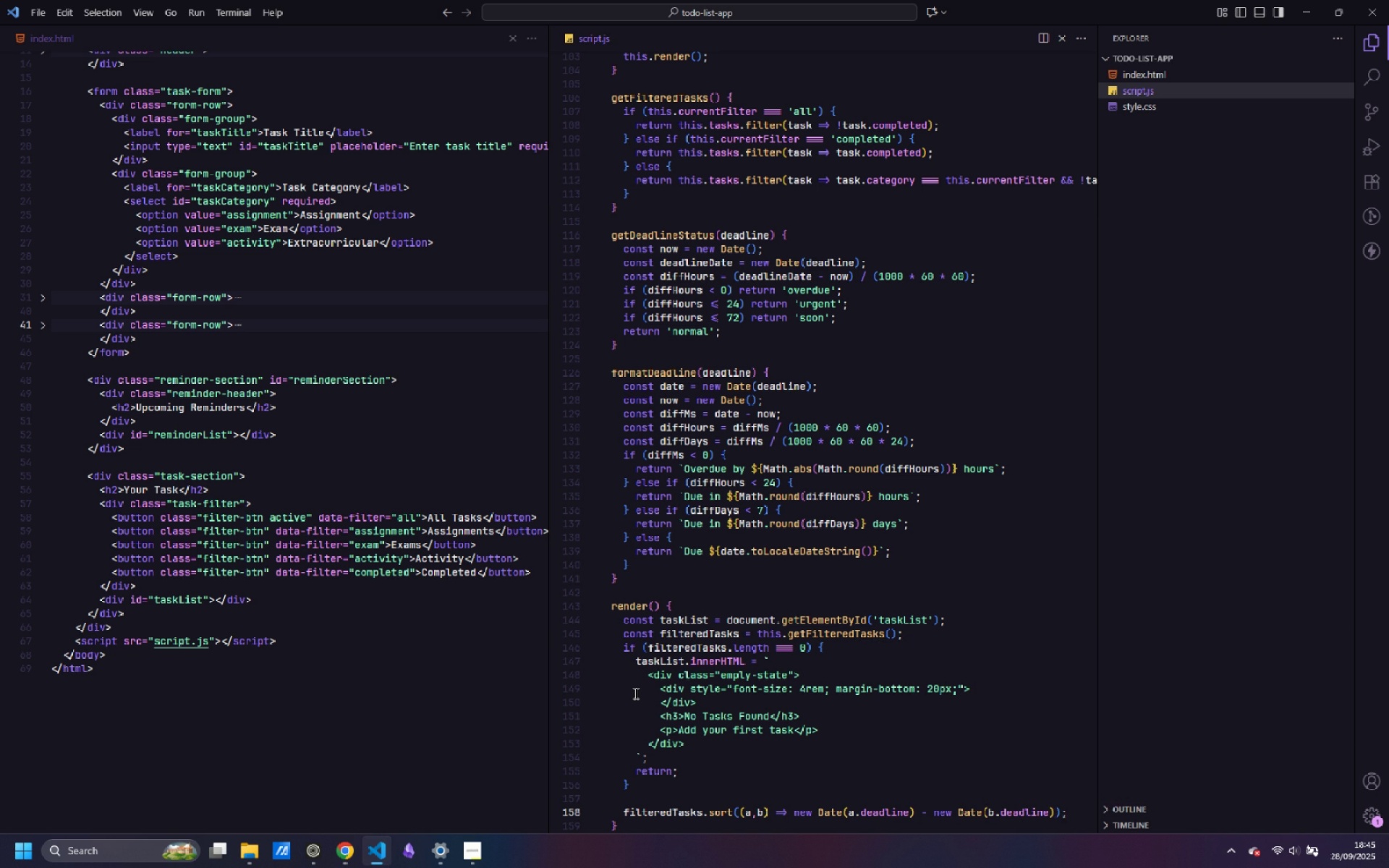 
wait(5.88)
 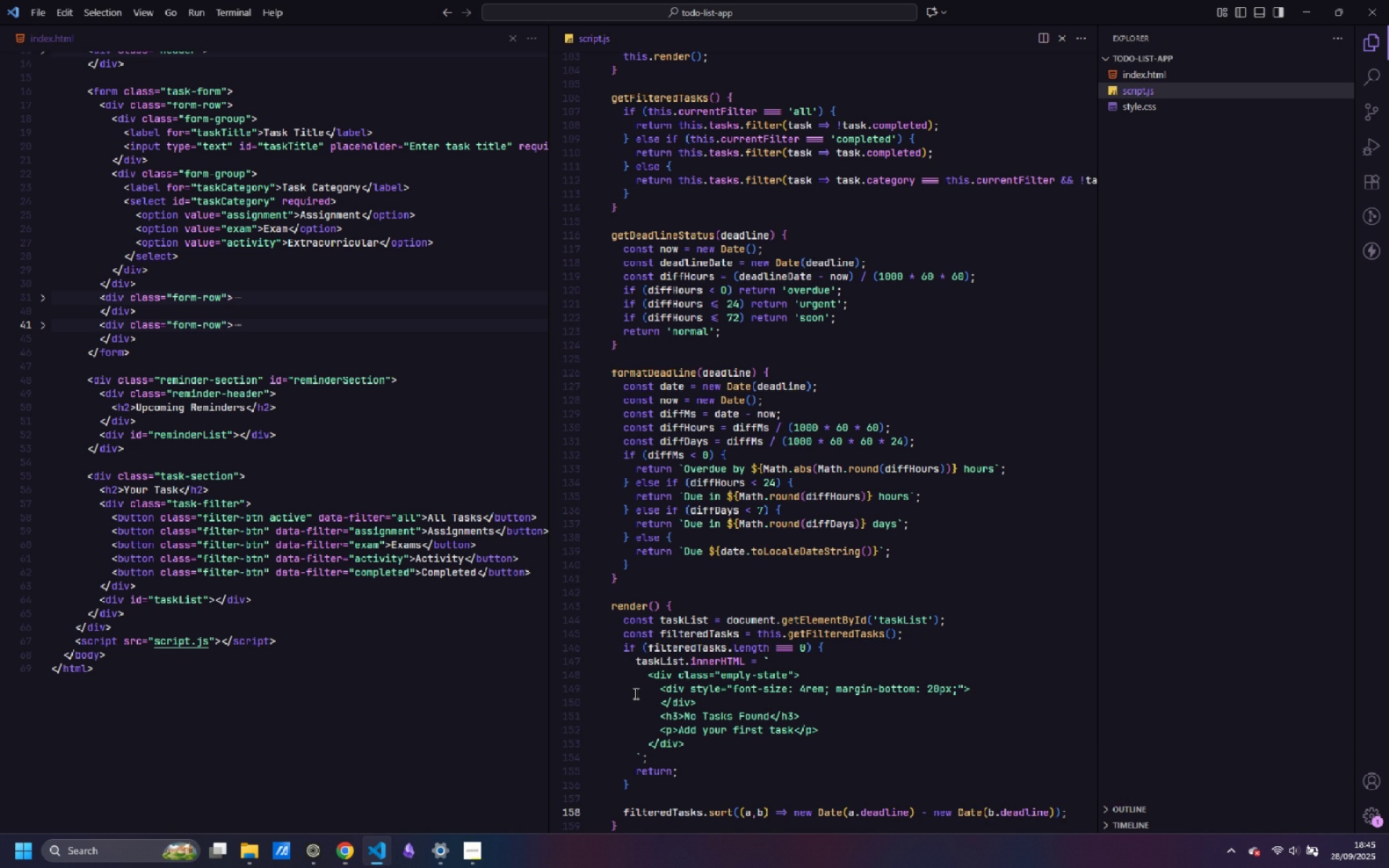 
key(Enter)
 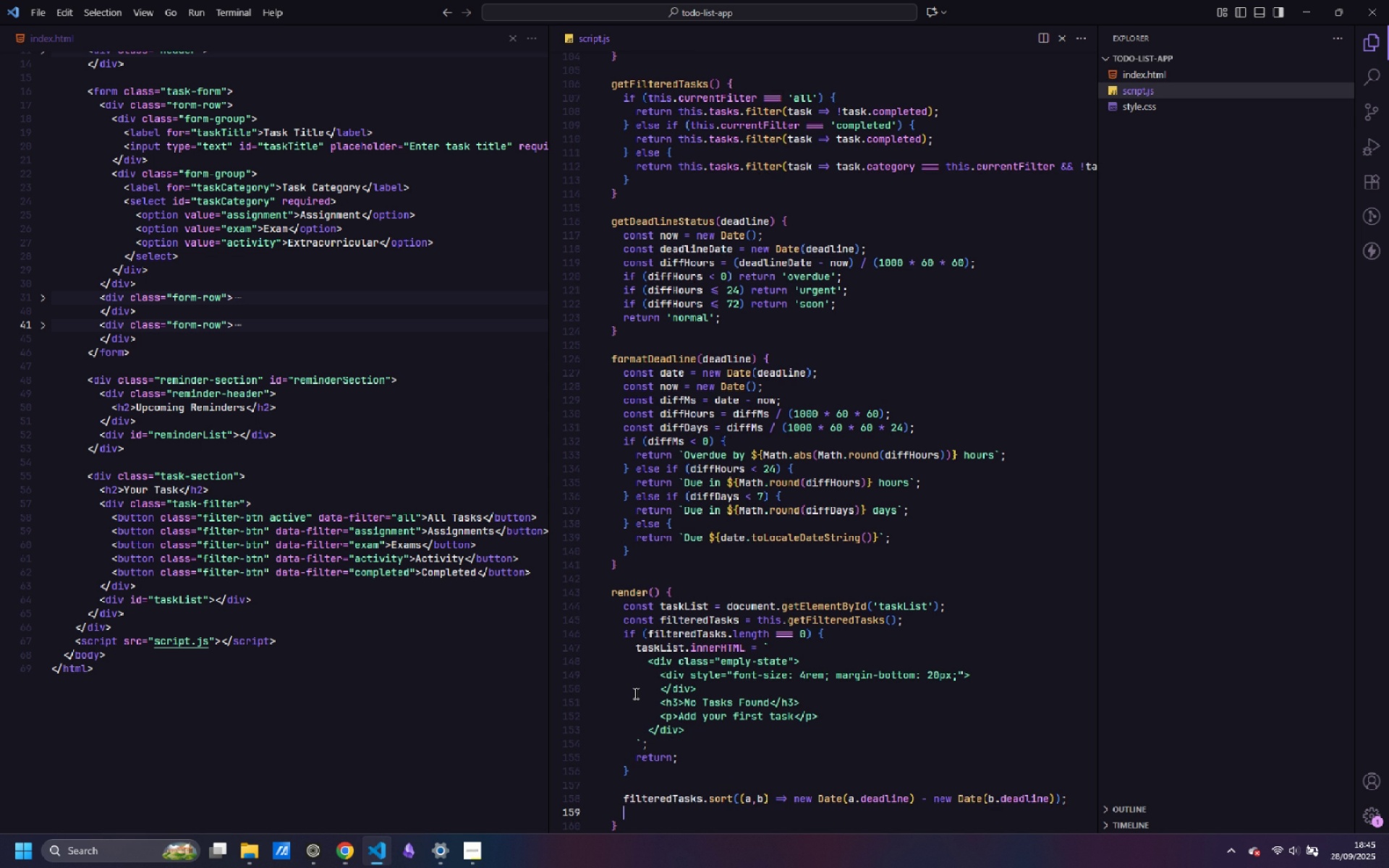 
type(taskList.inned)
key(Backspace)
type(rHt)
 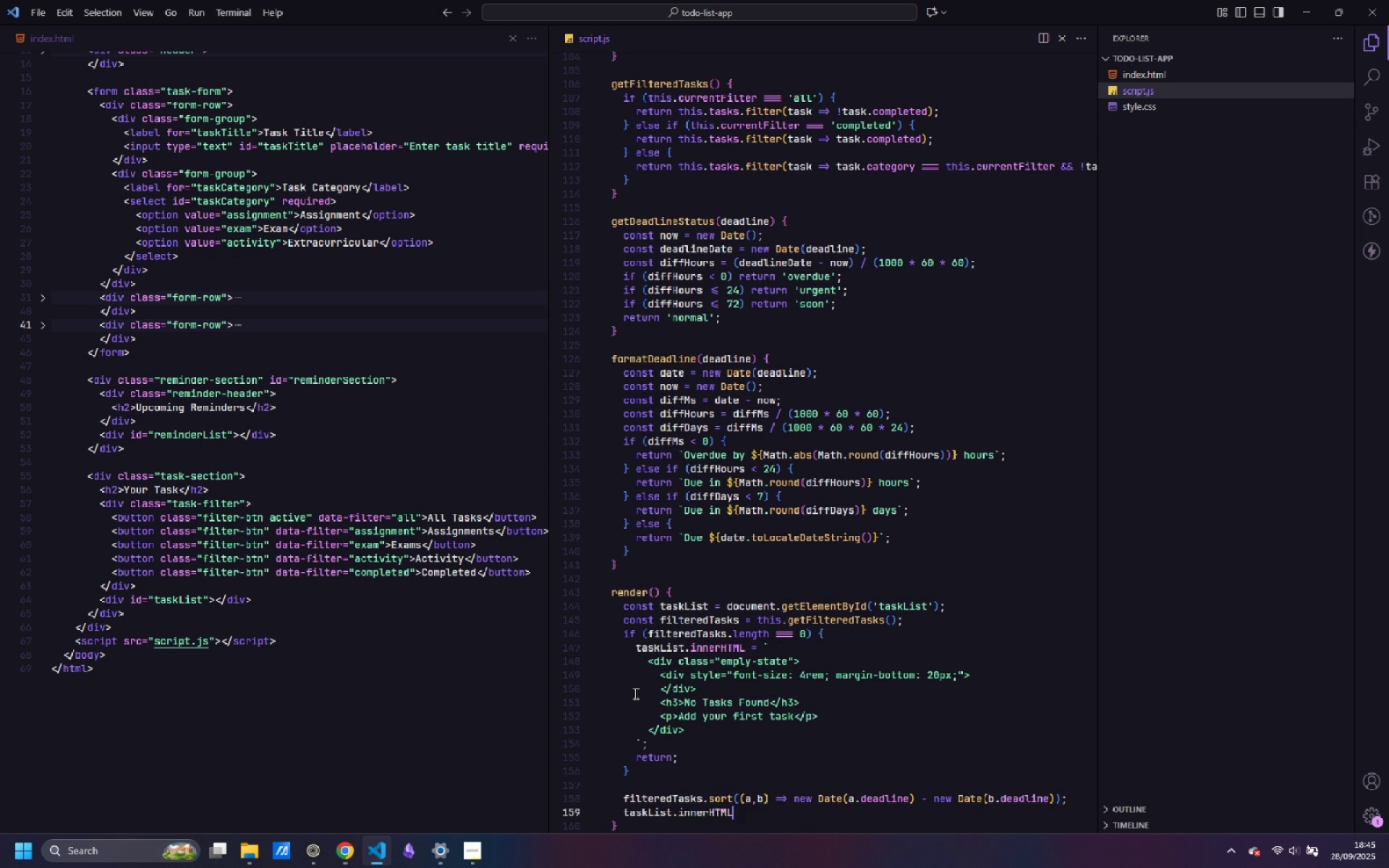 
key(Enter)
 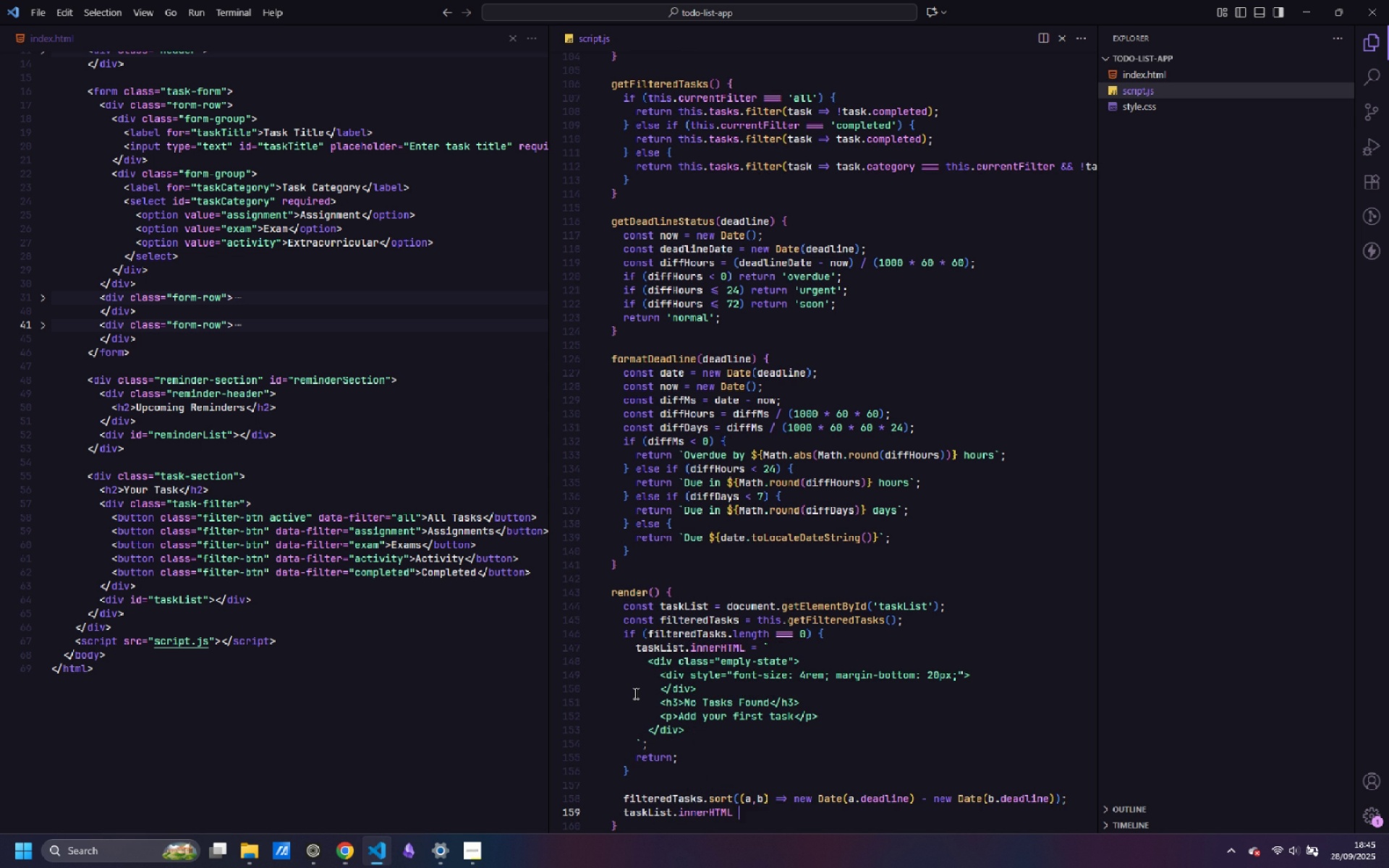 
key(Space)
 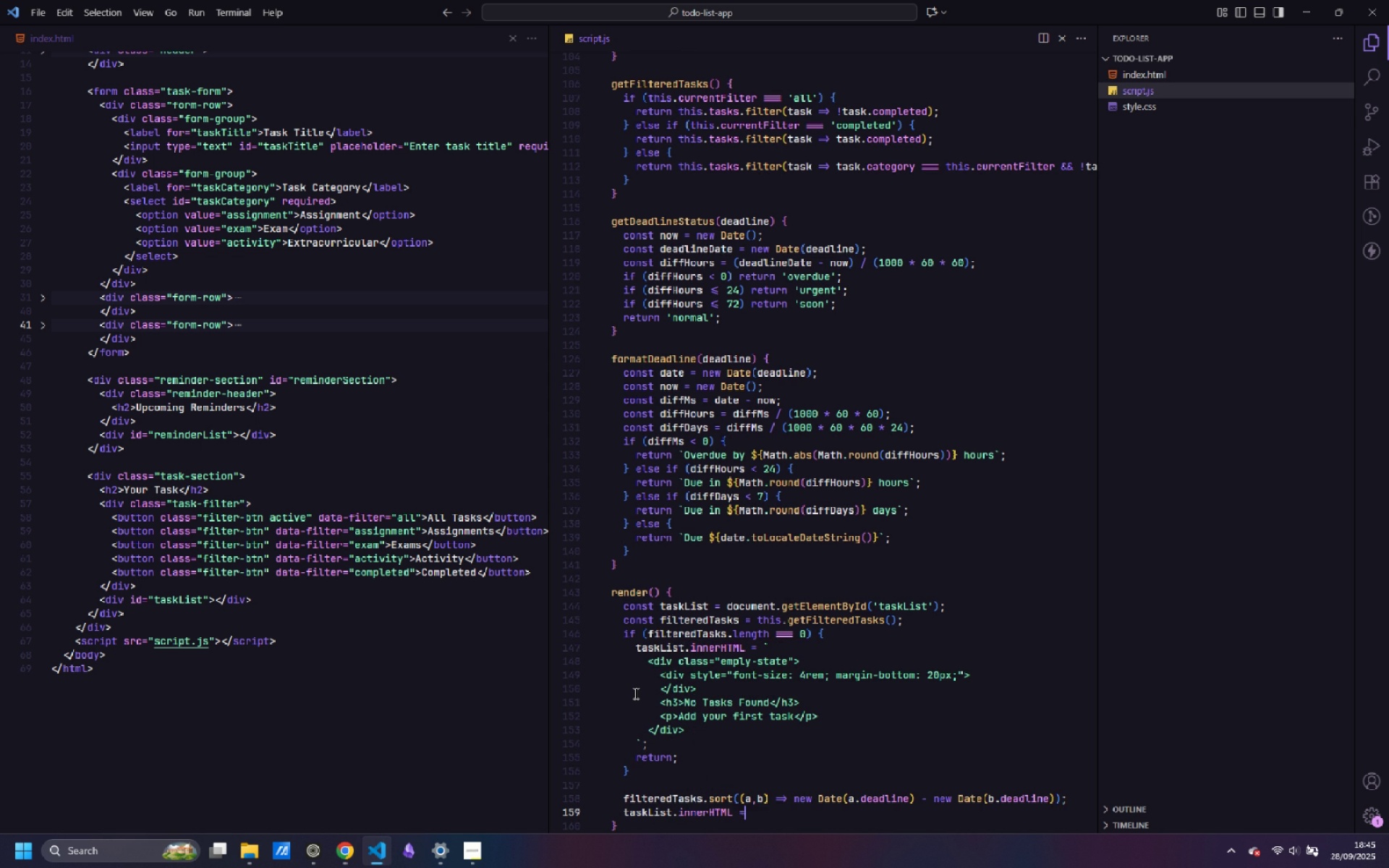 
key(Equal)
 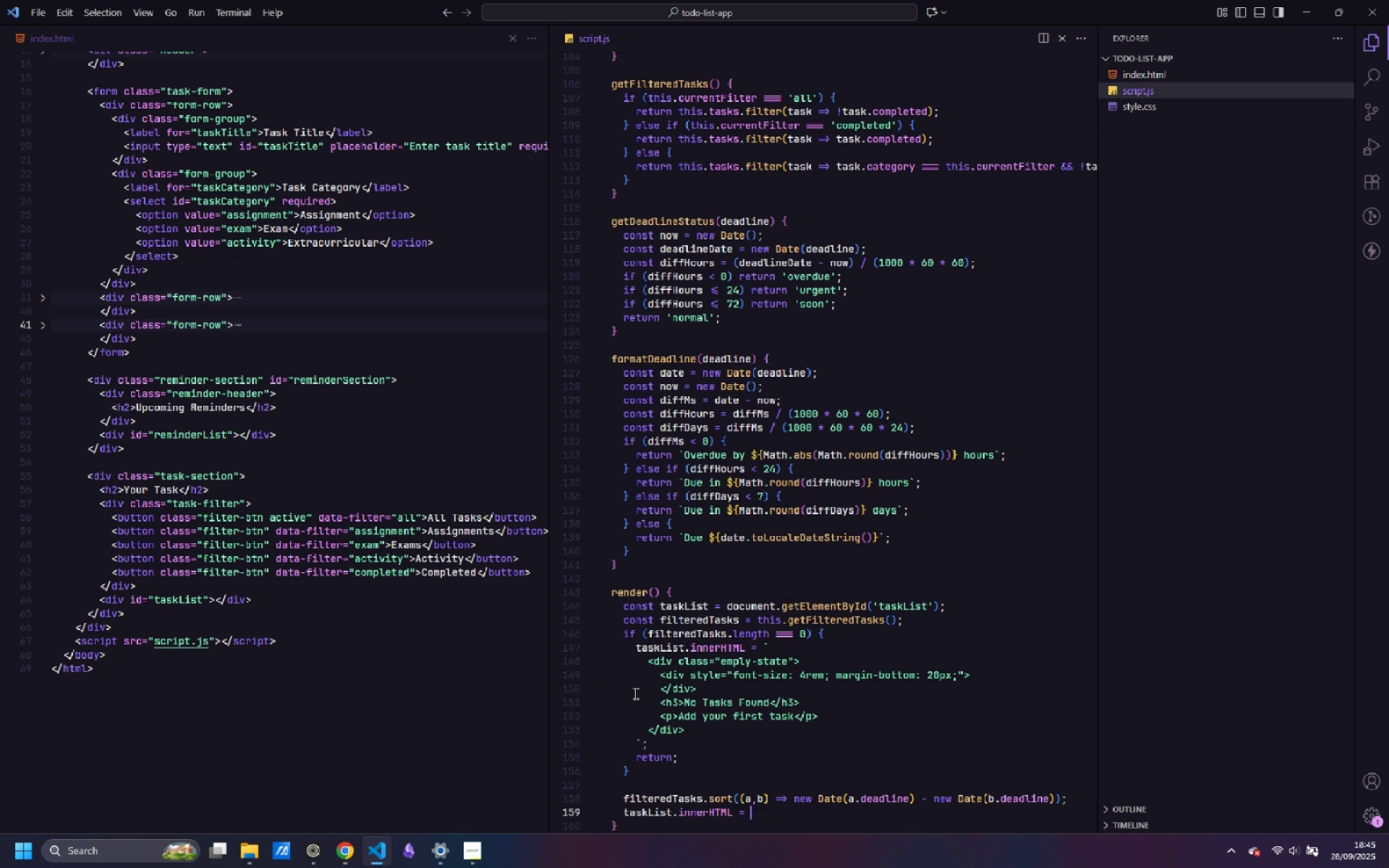 
key(Space)
 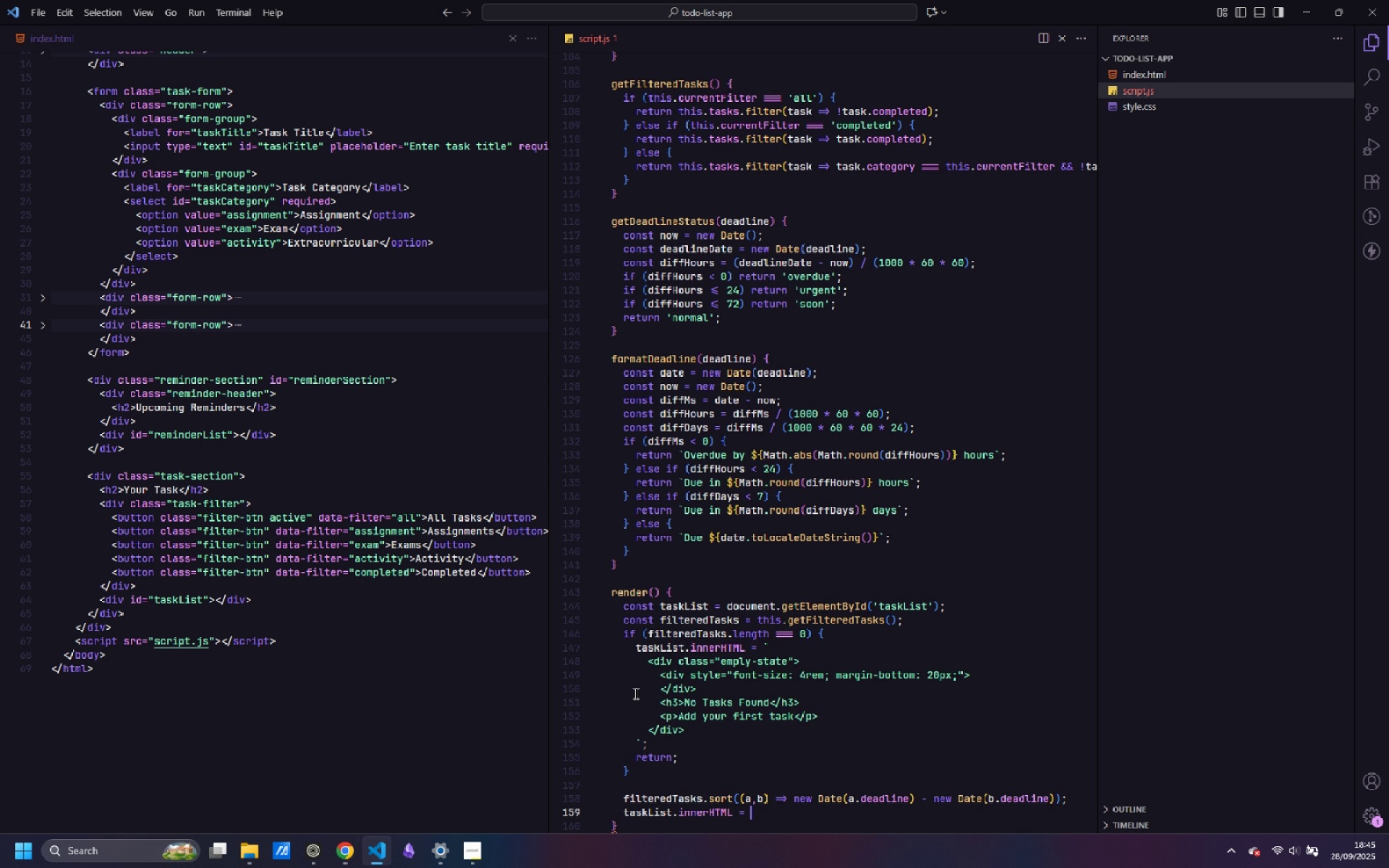 
type(fo)
key(Backspace)
type(ilterer)
key(Backspace)
type(dTasks.map(task => {)